 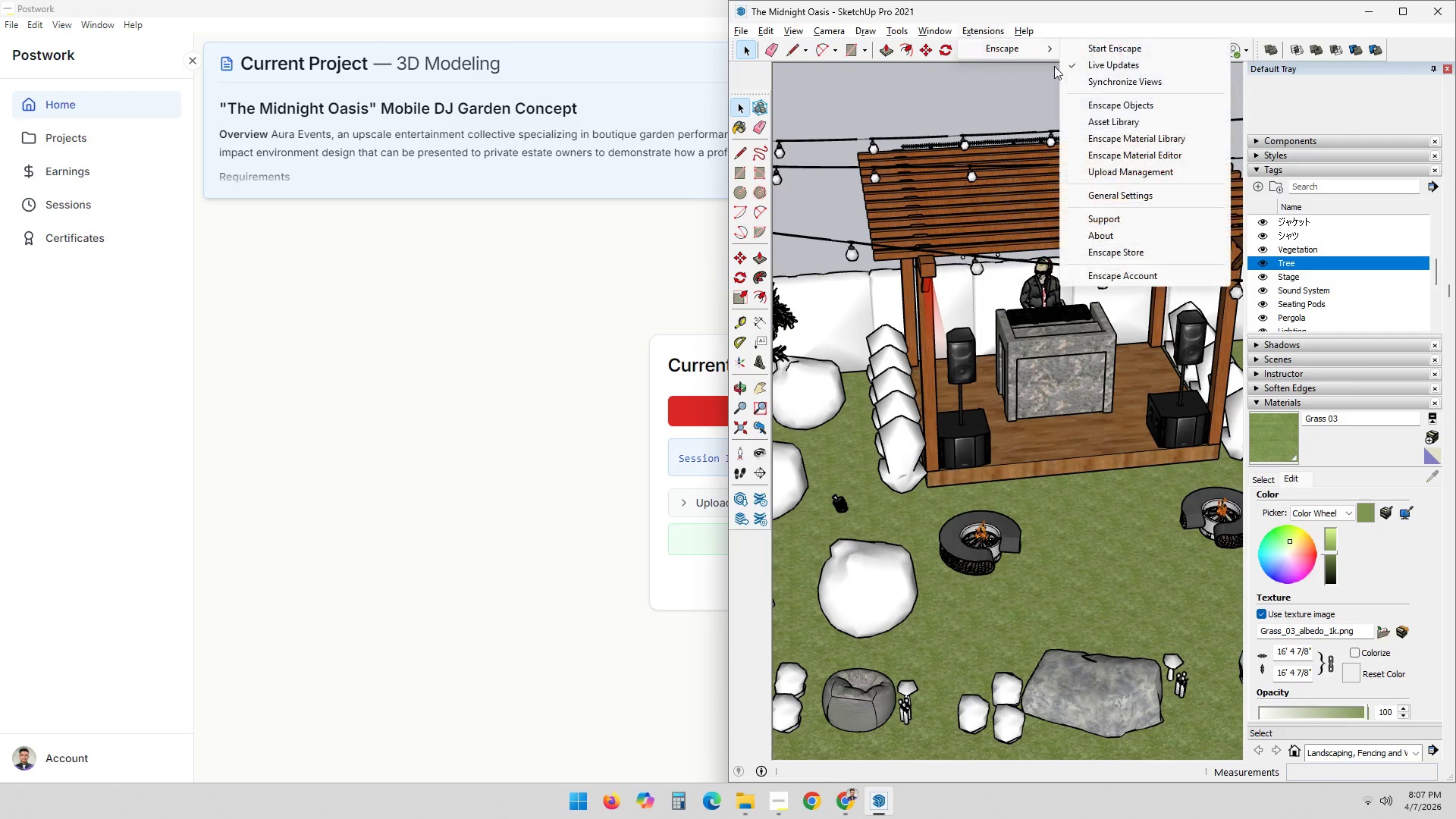 
left_click([1108, 52])
 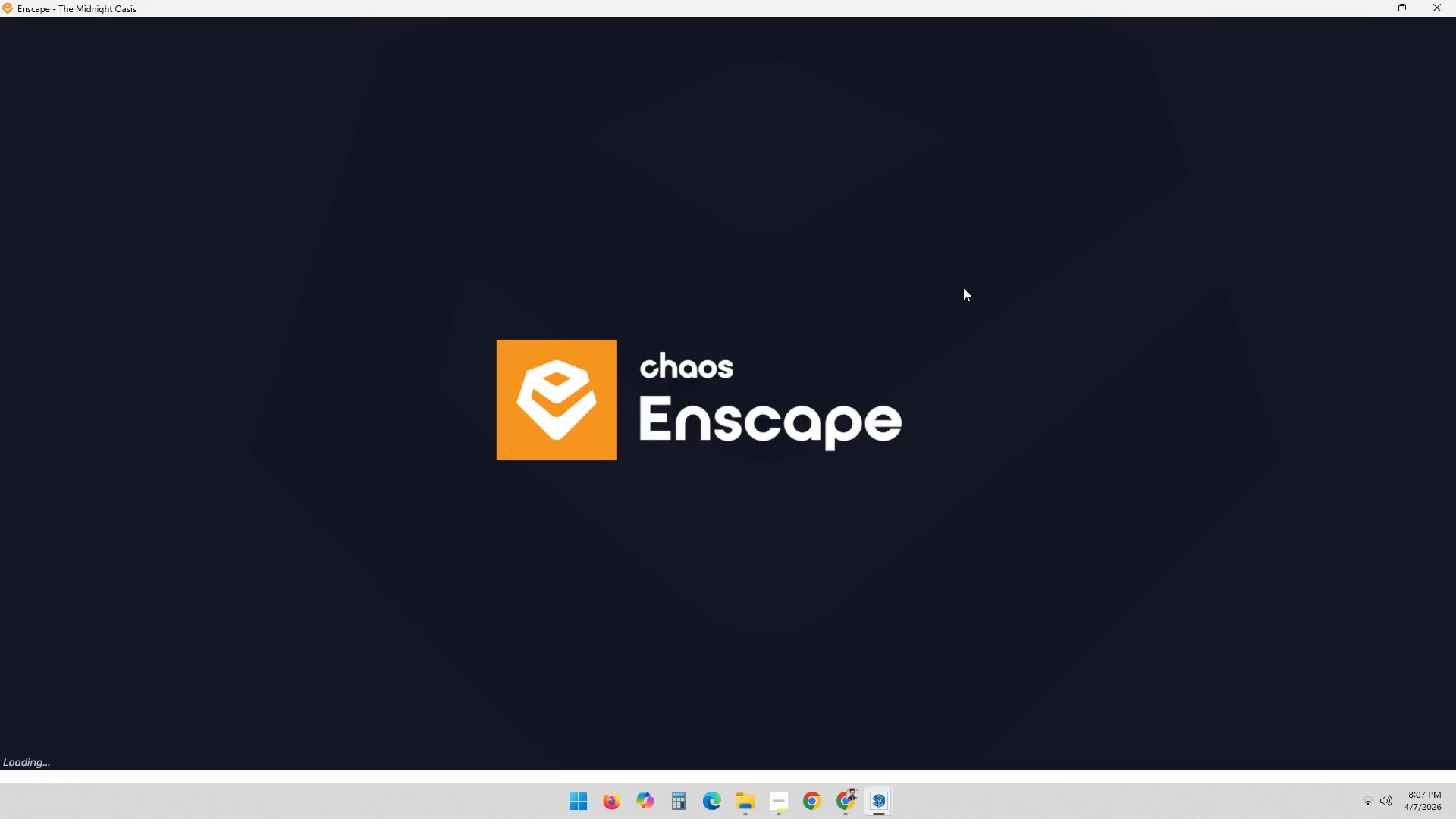 
key(Meta+MetaLeft)
 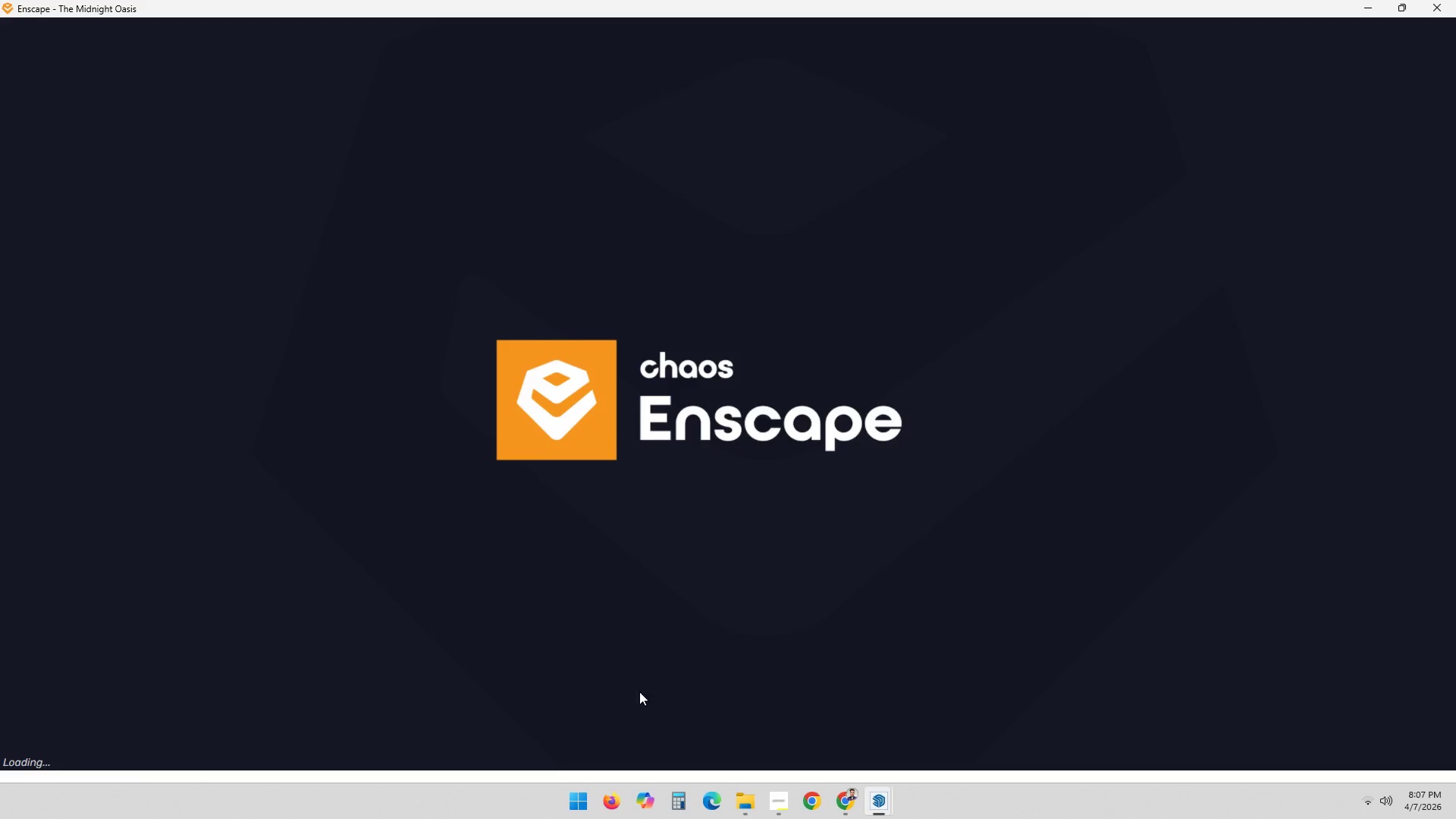 
key(Meta+D)
 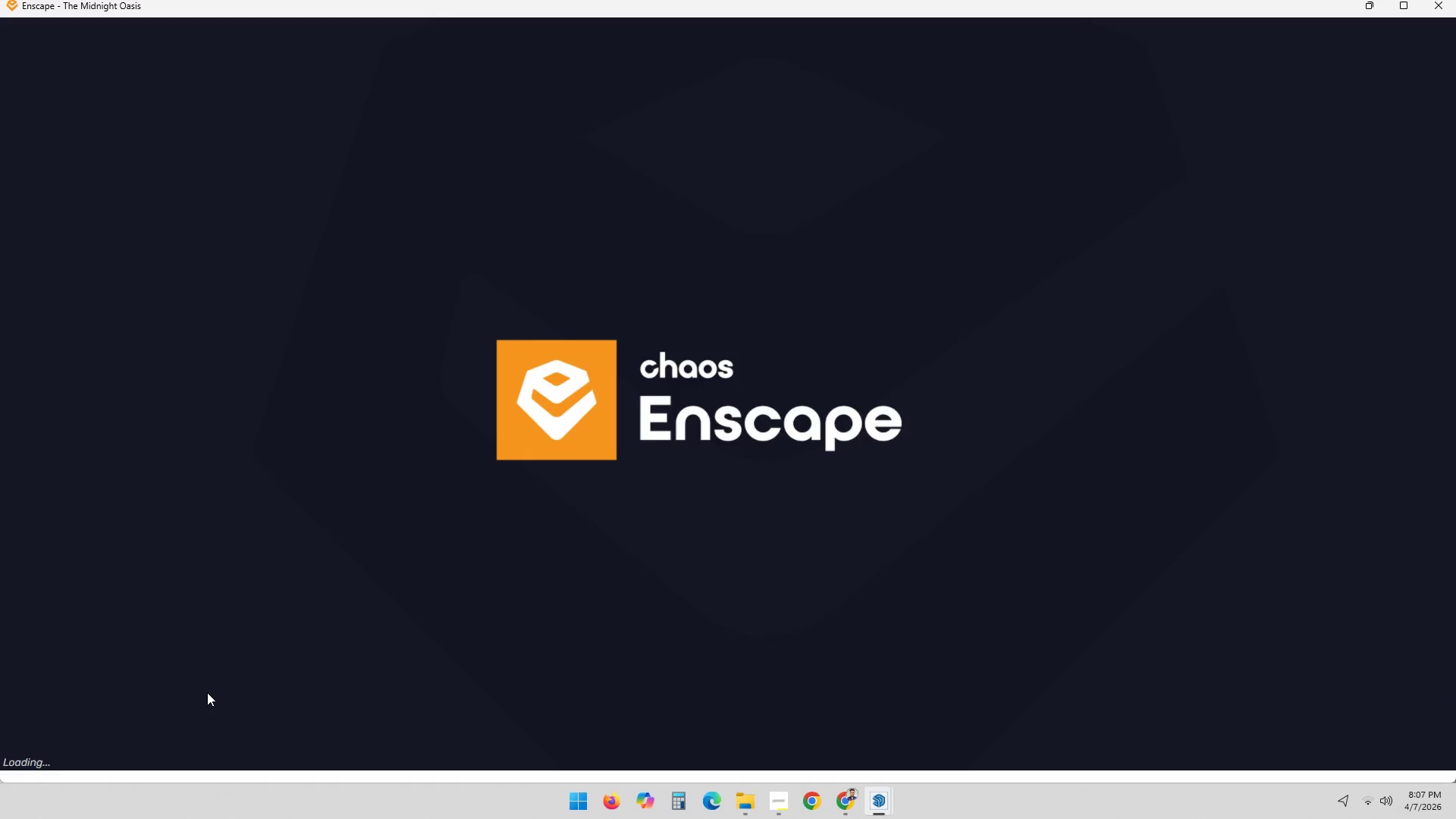 
key(Meta+MetaLeft)
 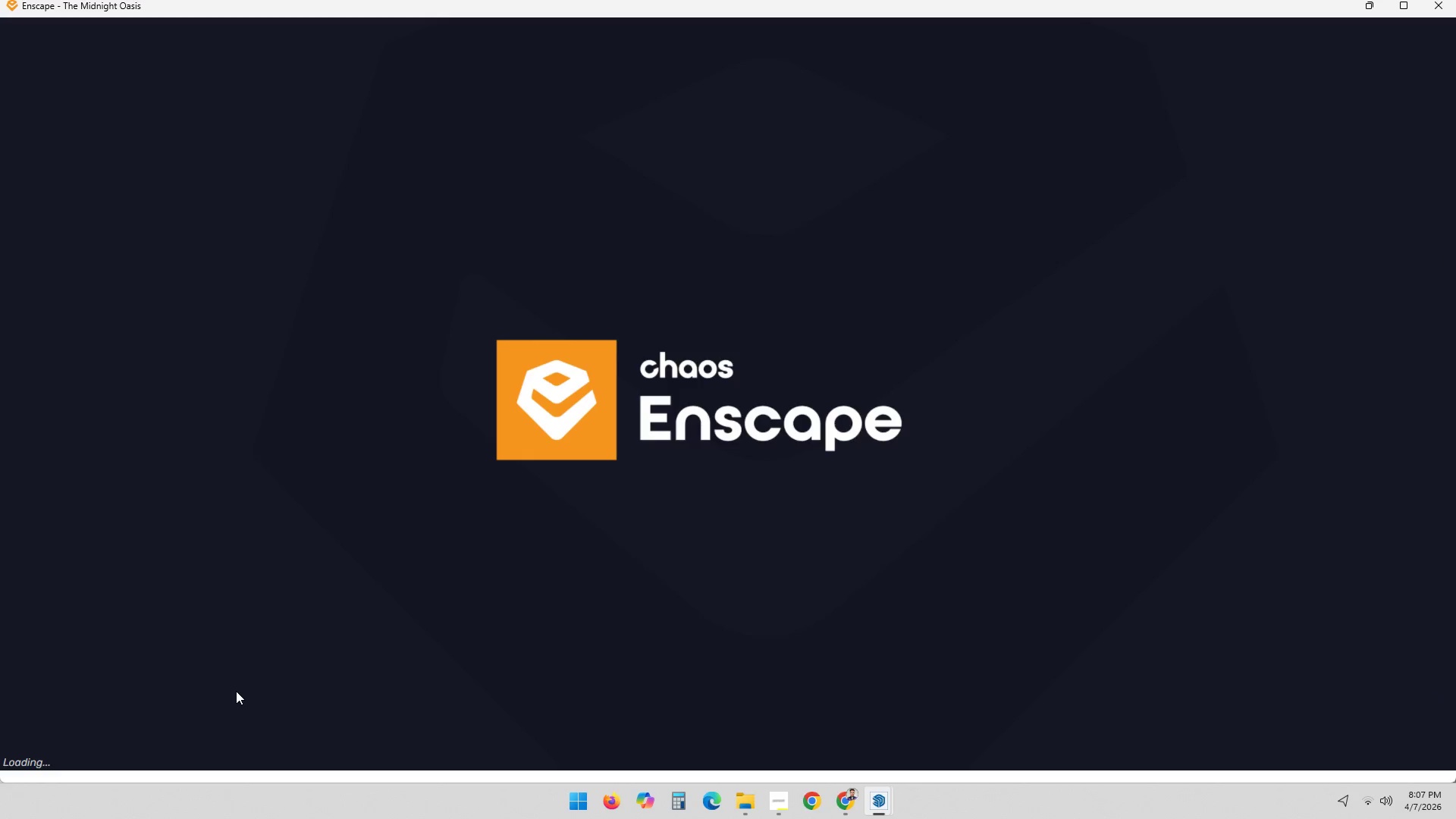 
key(Meta+D)
 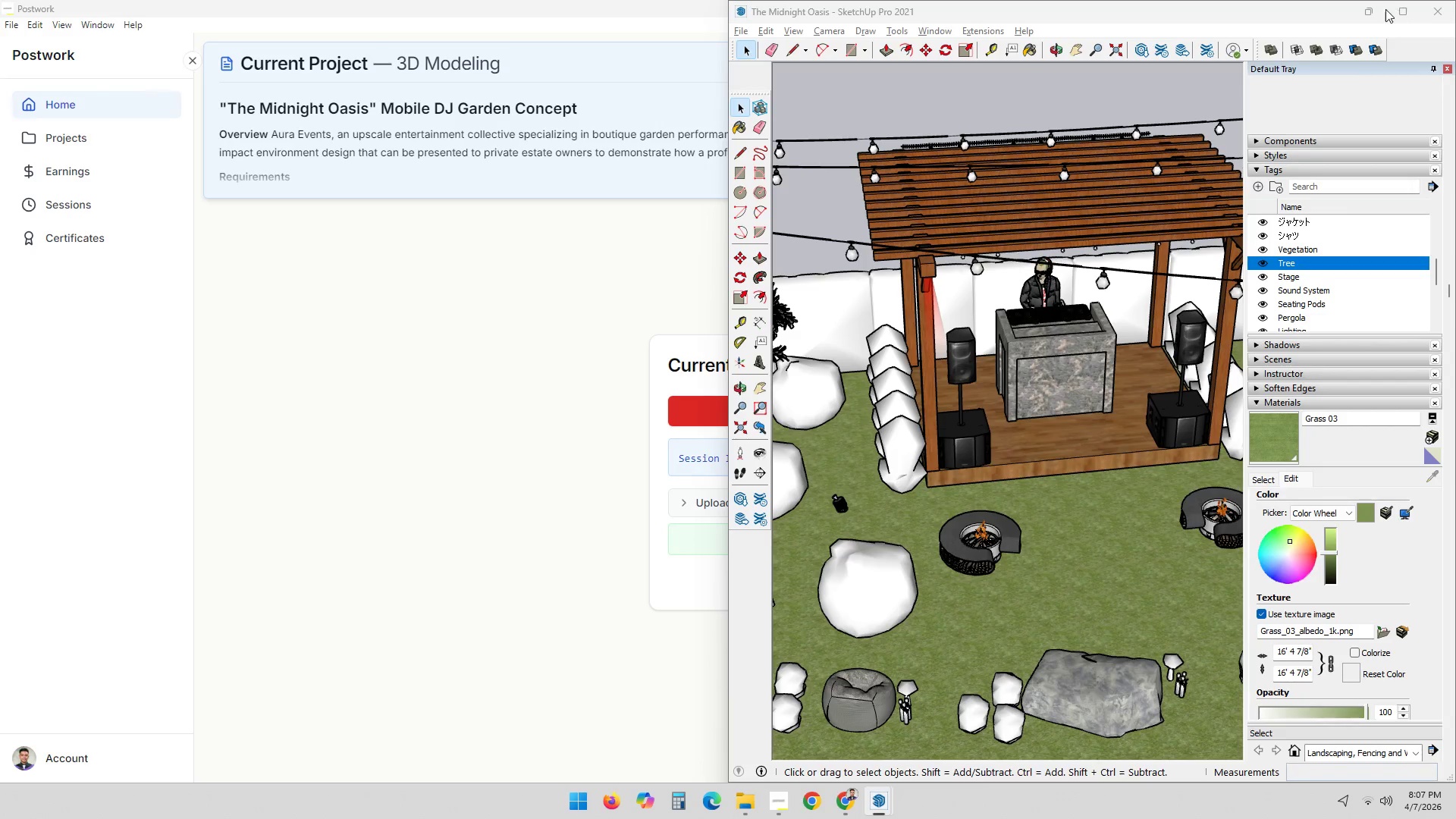 
key(Meta+MetaLeft)
 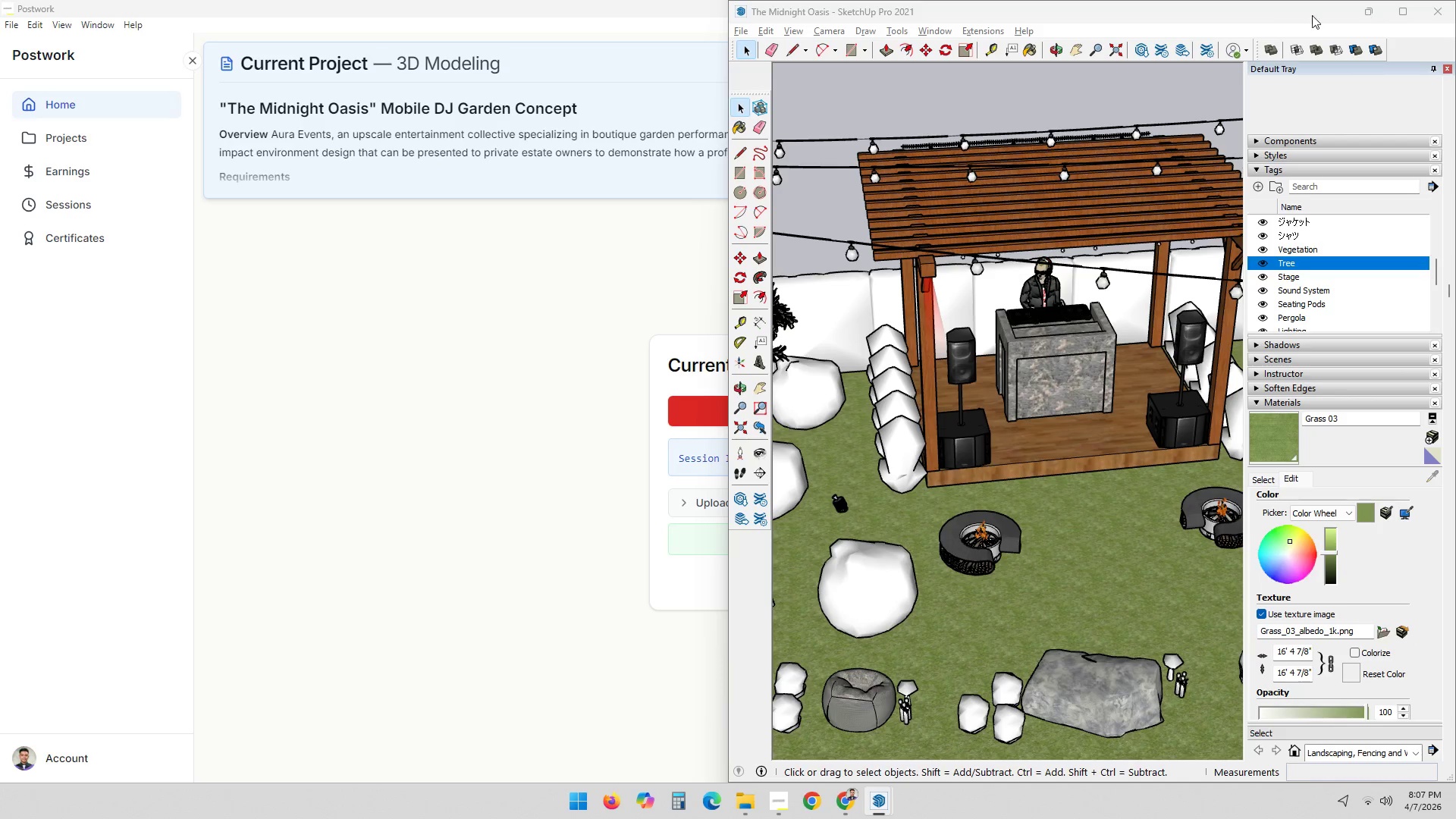 
key(Meta+D)
 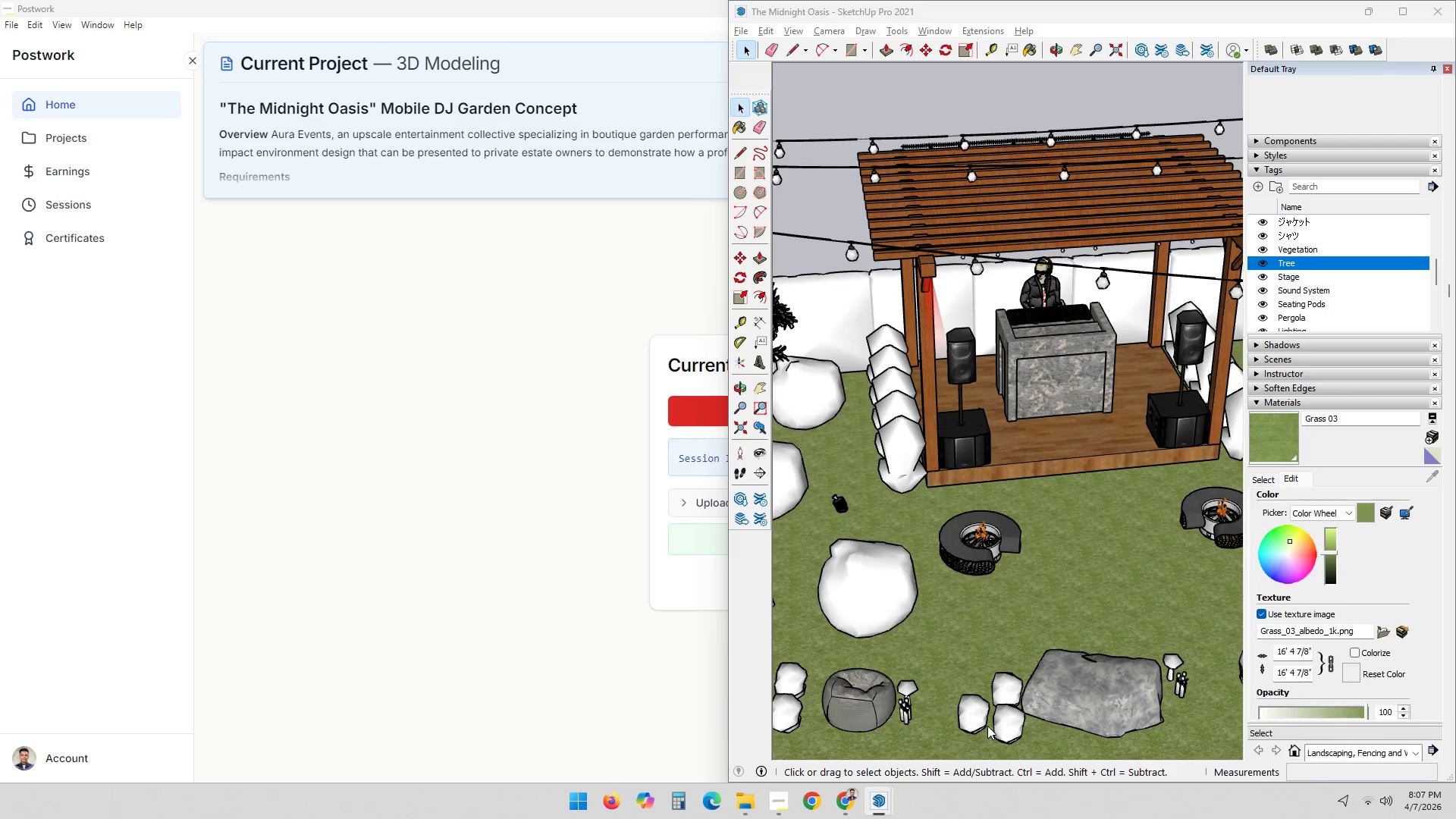 
left_click_drag(start_coordinate=[868, 812], to_coordinate=[907, 804])
 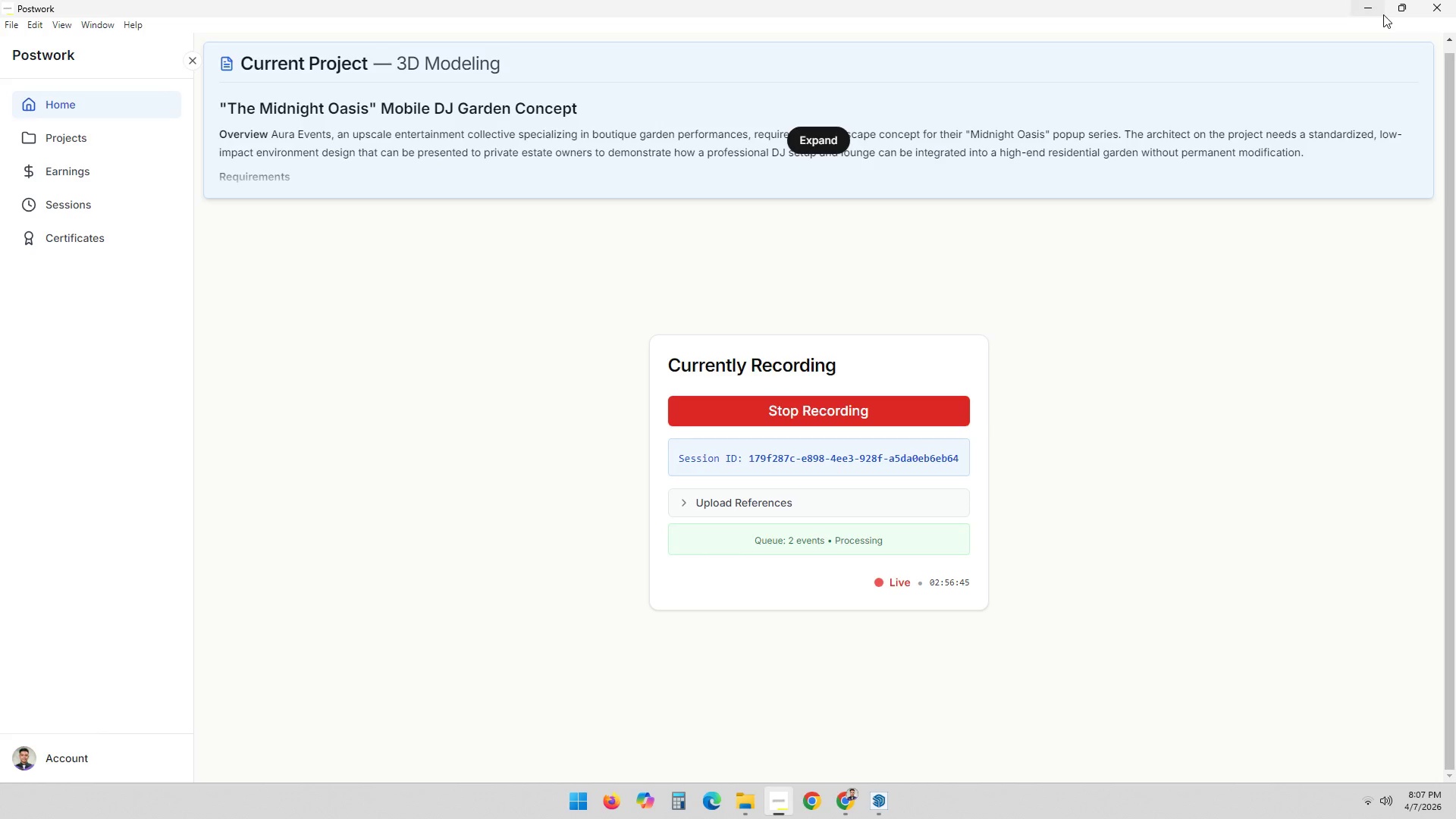 
left_click([1373, 10])
 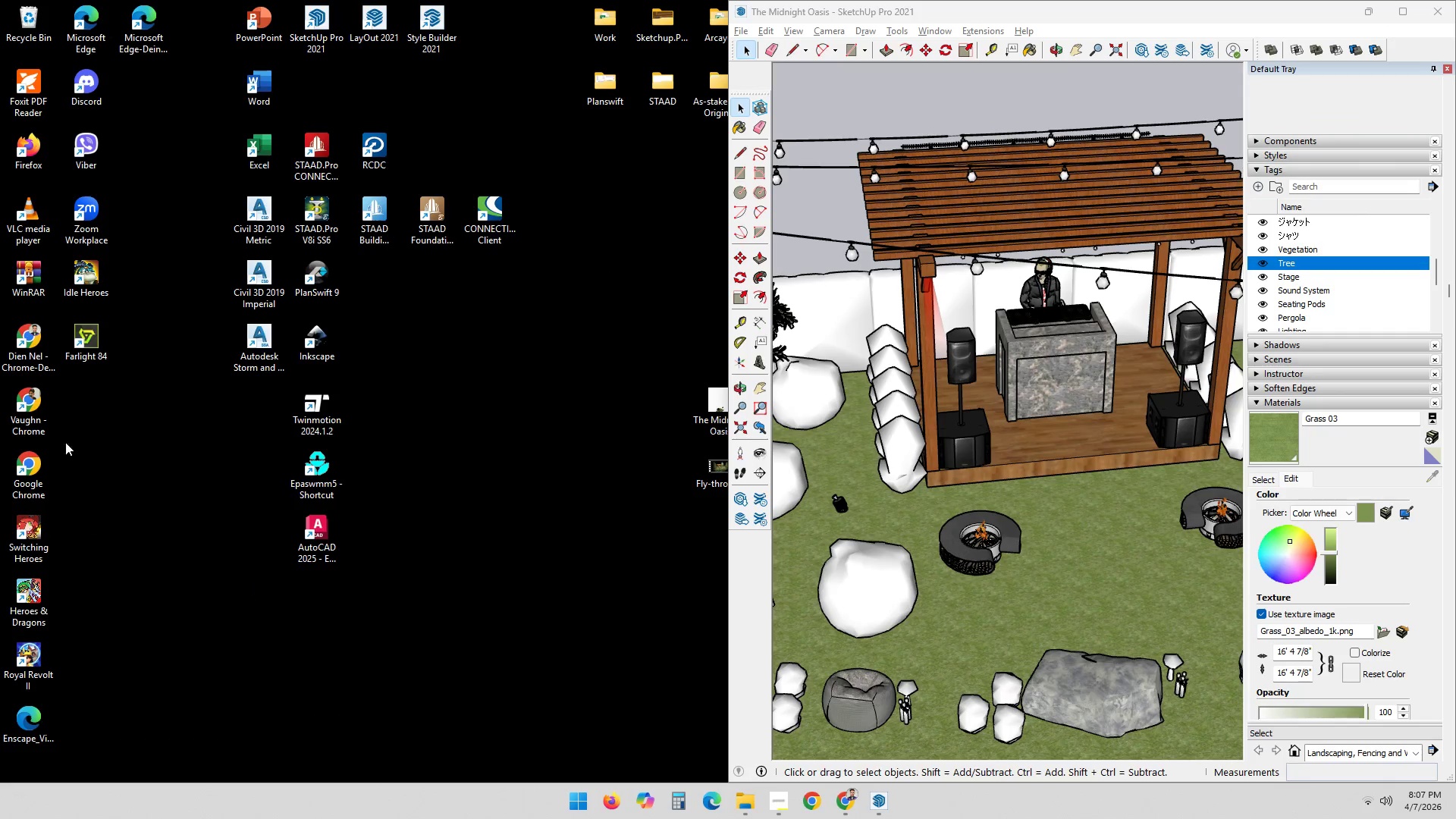 
double_click([79, 344])
 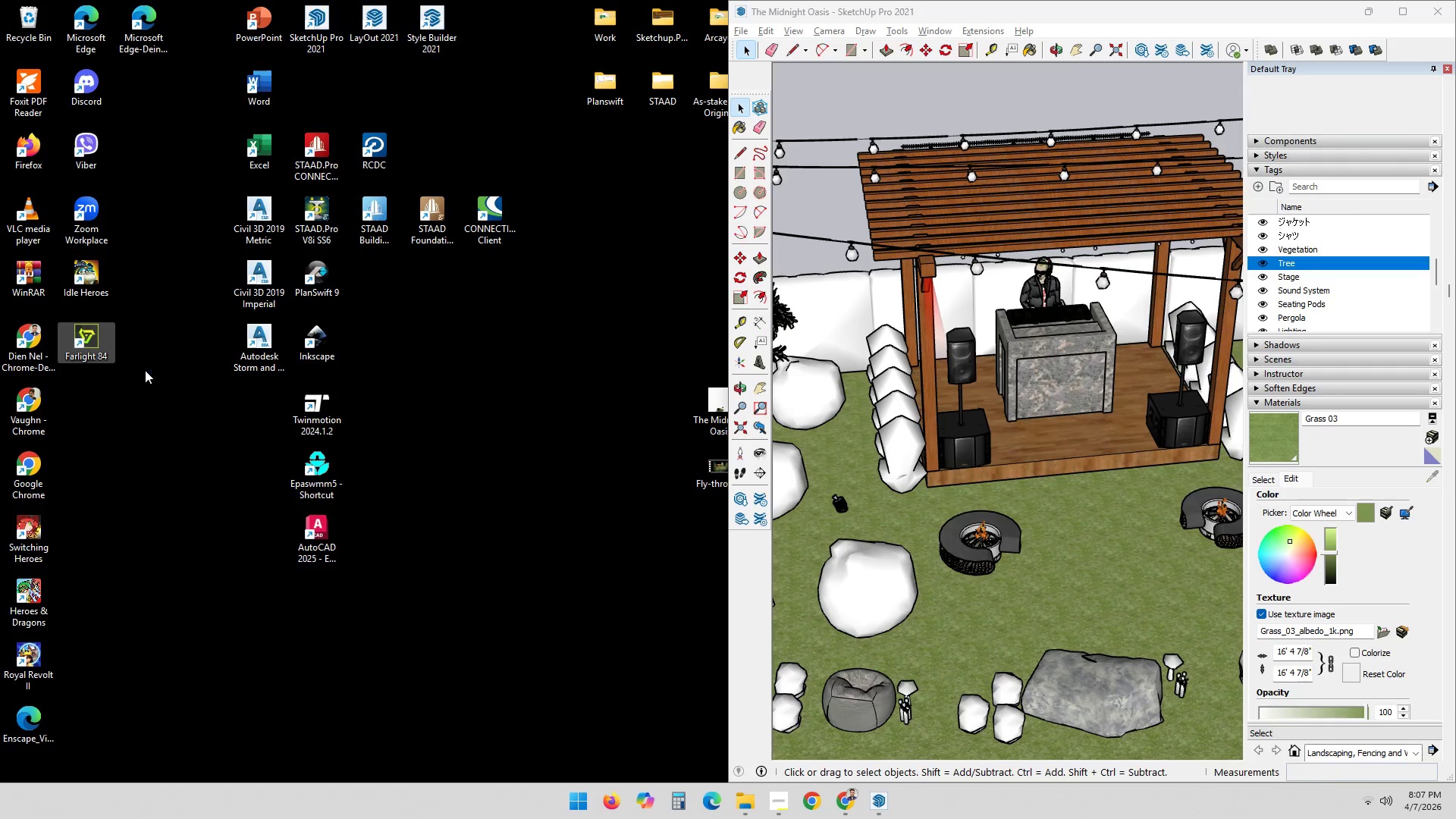 
key(Meta+MetaLeft)
 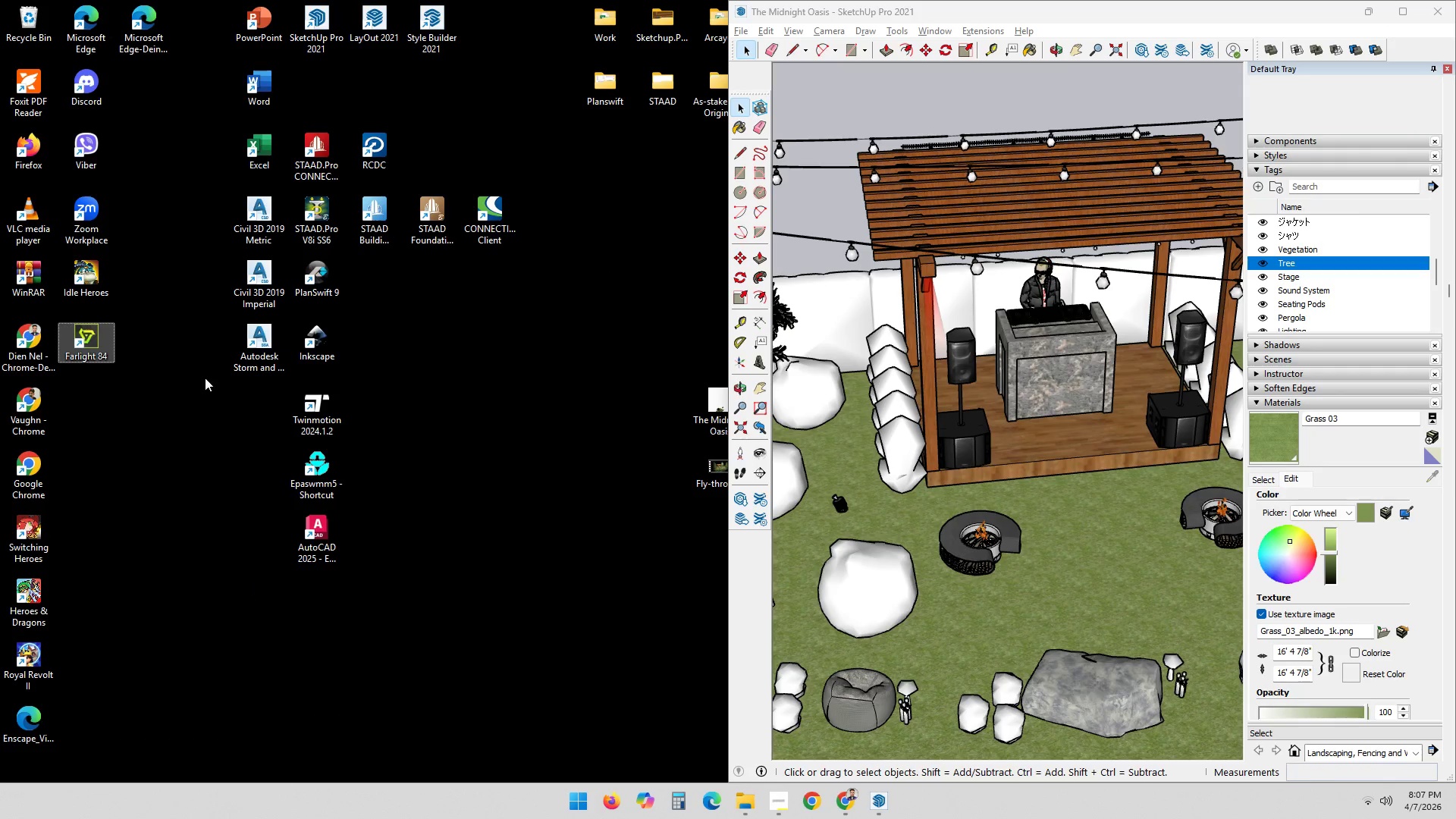 
key(Meta+D)
 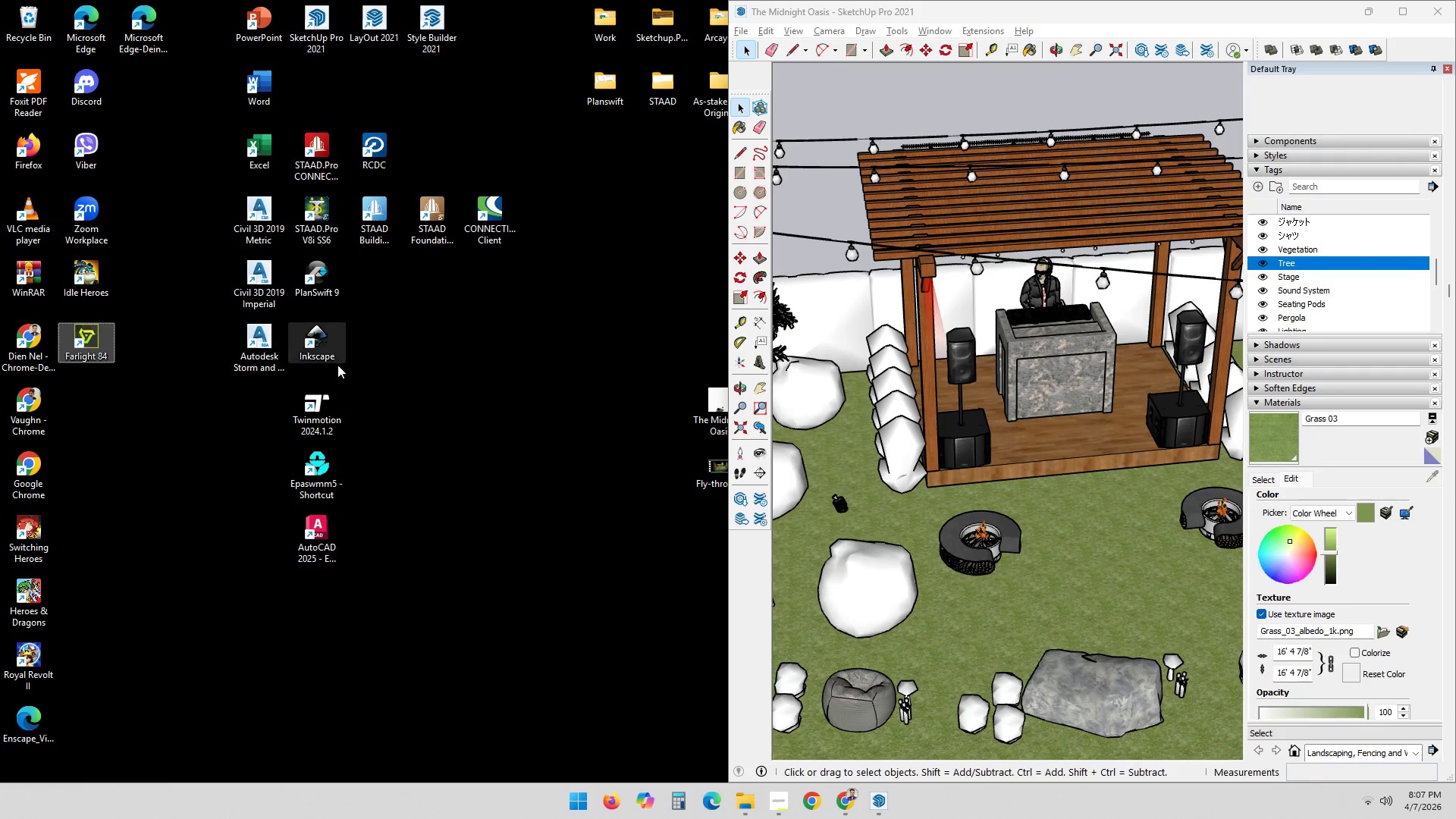 
left_click([364, 345])
 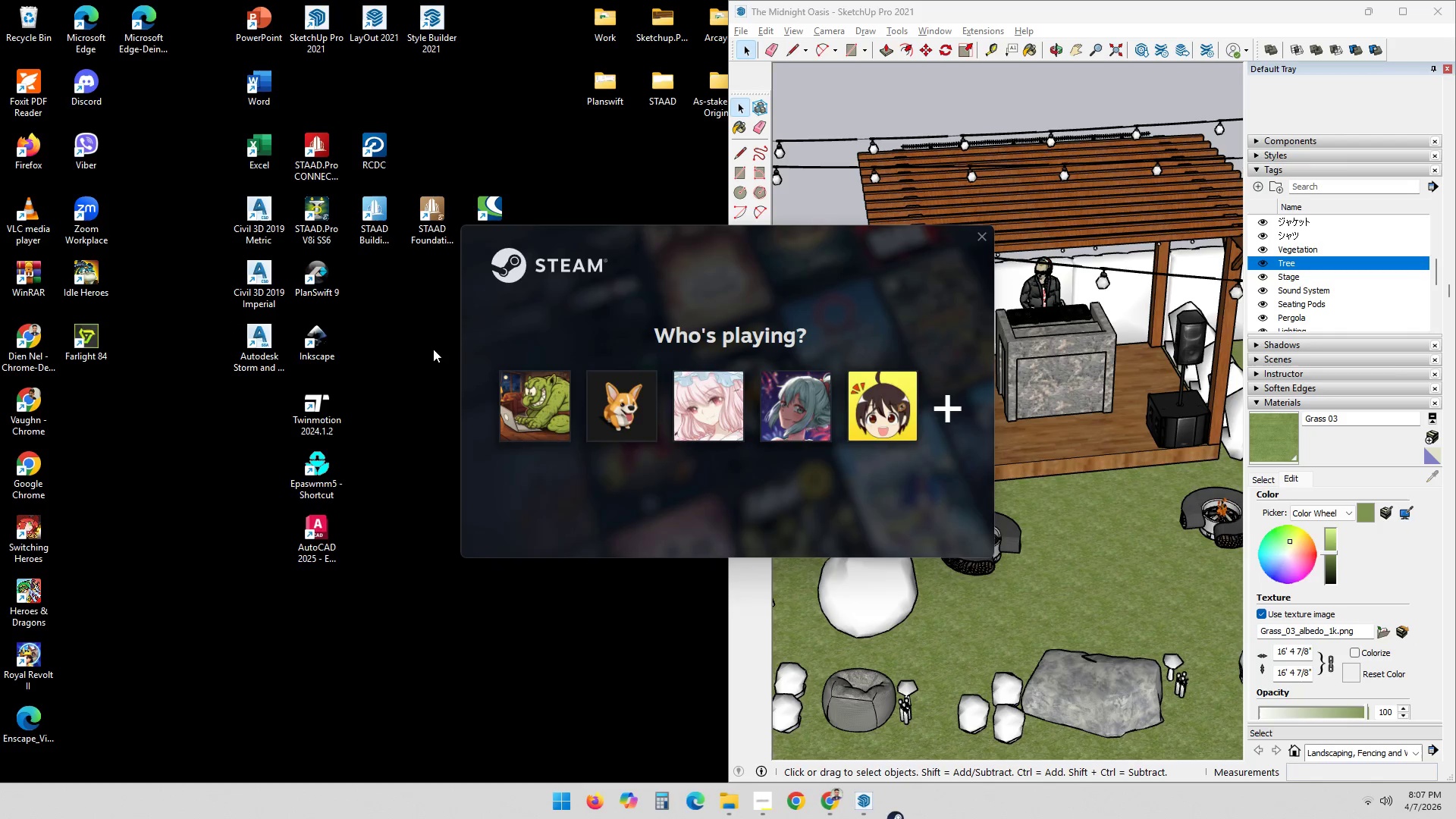 
double_click([989, 230])
 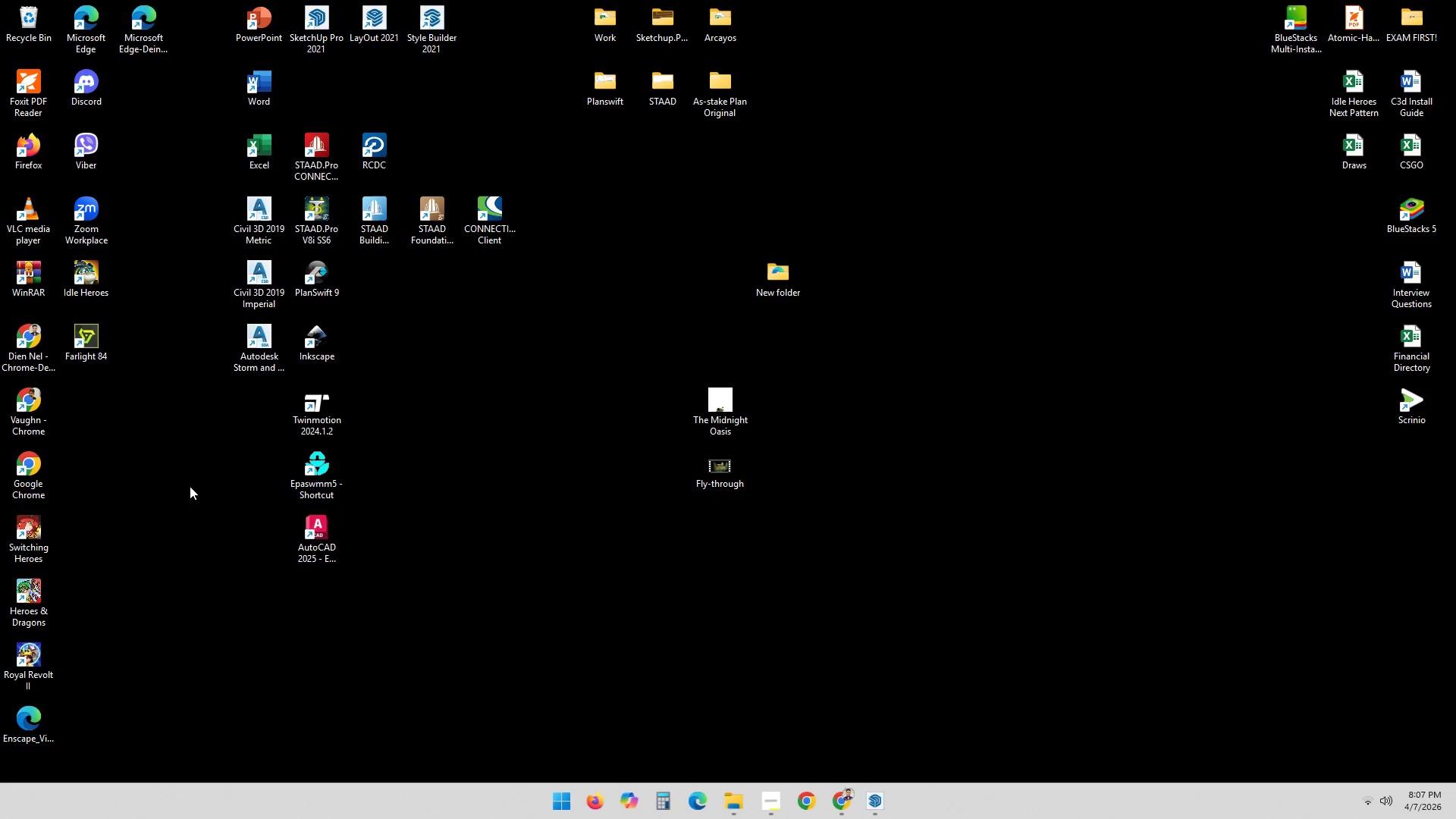 
left_click([149, 457])
 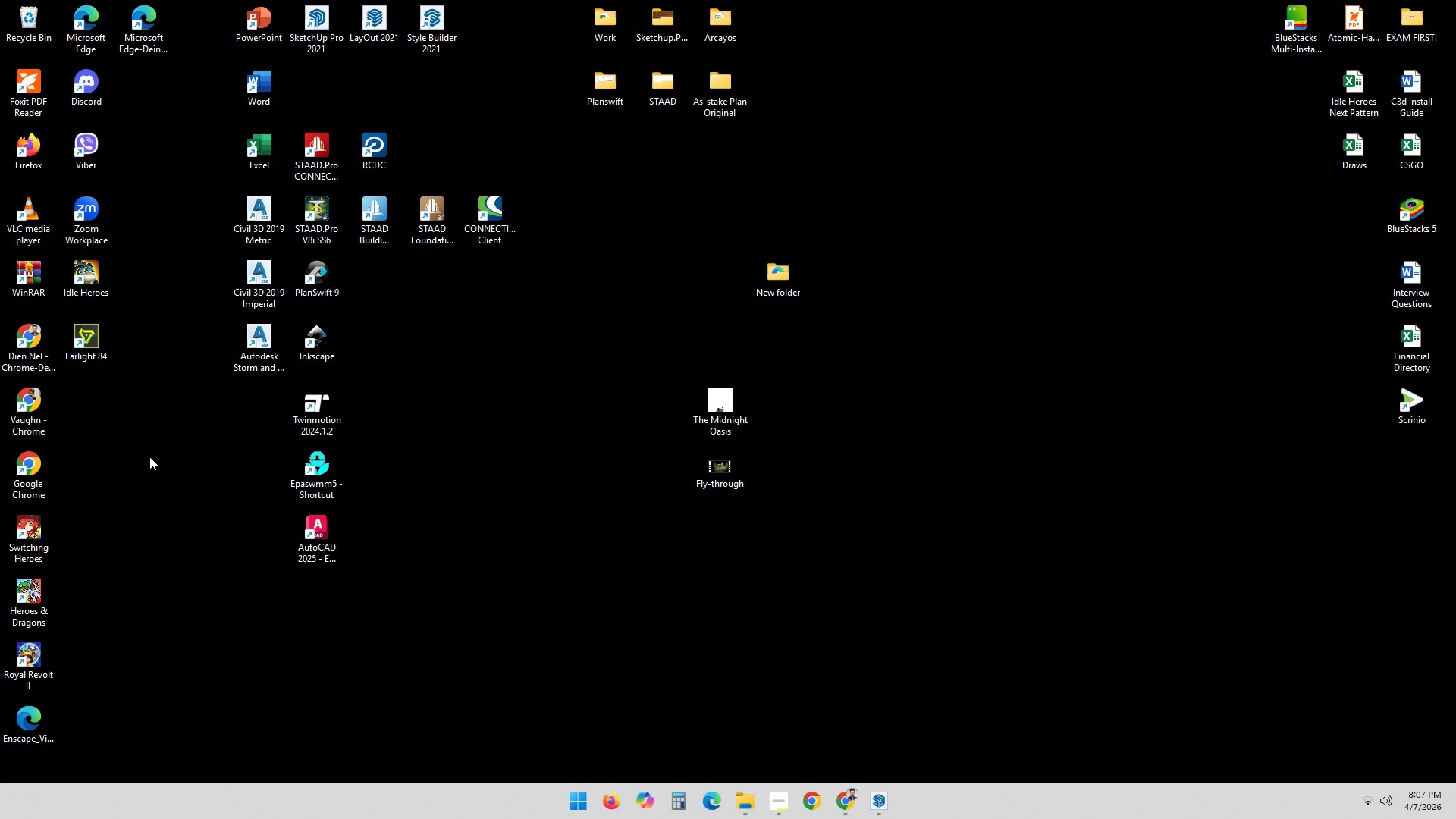 
right_click([149, 457])
 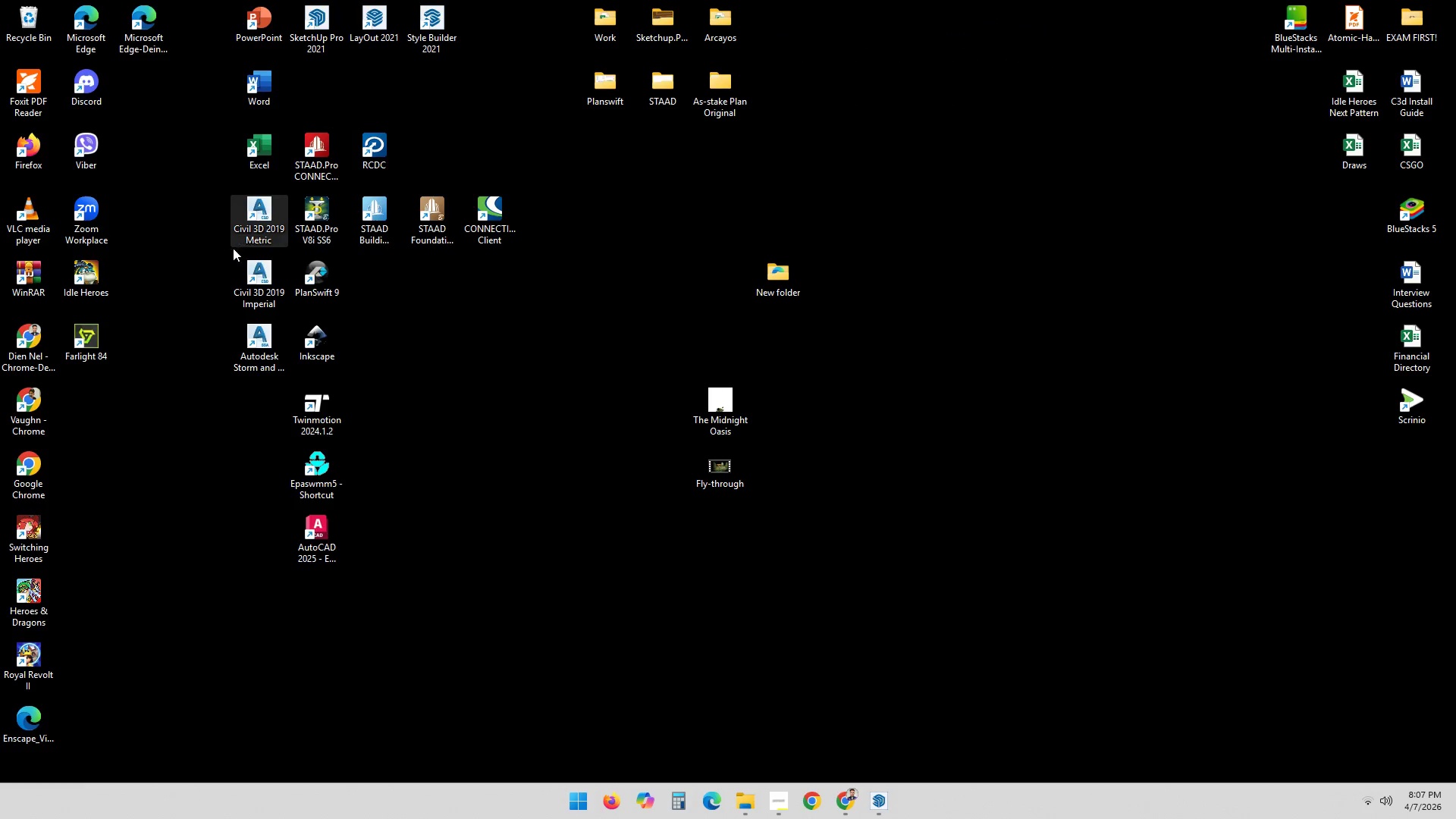 
right_click([167, 407])
 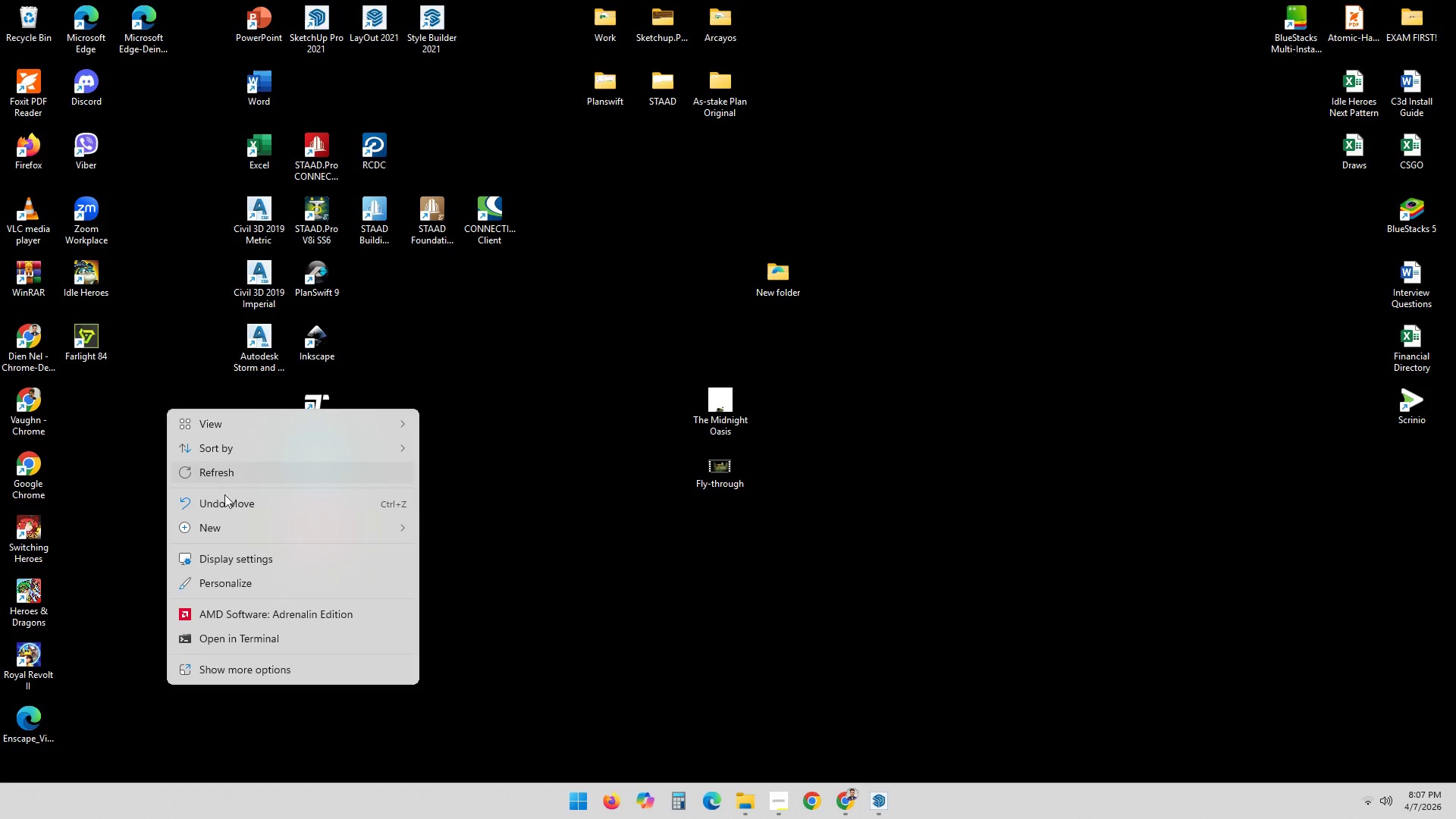 
left_click([239, 481])
 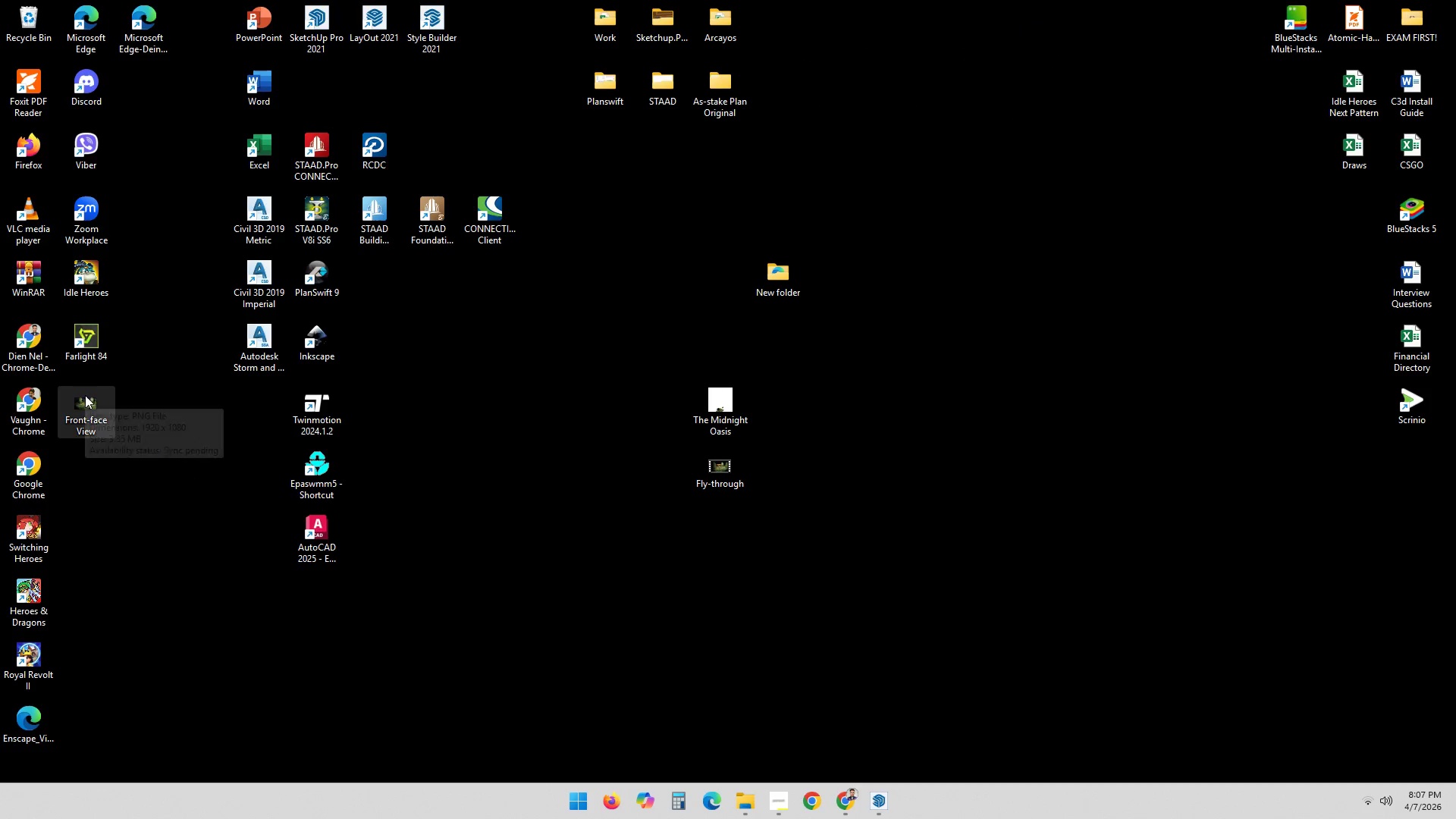 
double_click([85, 395])
 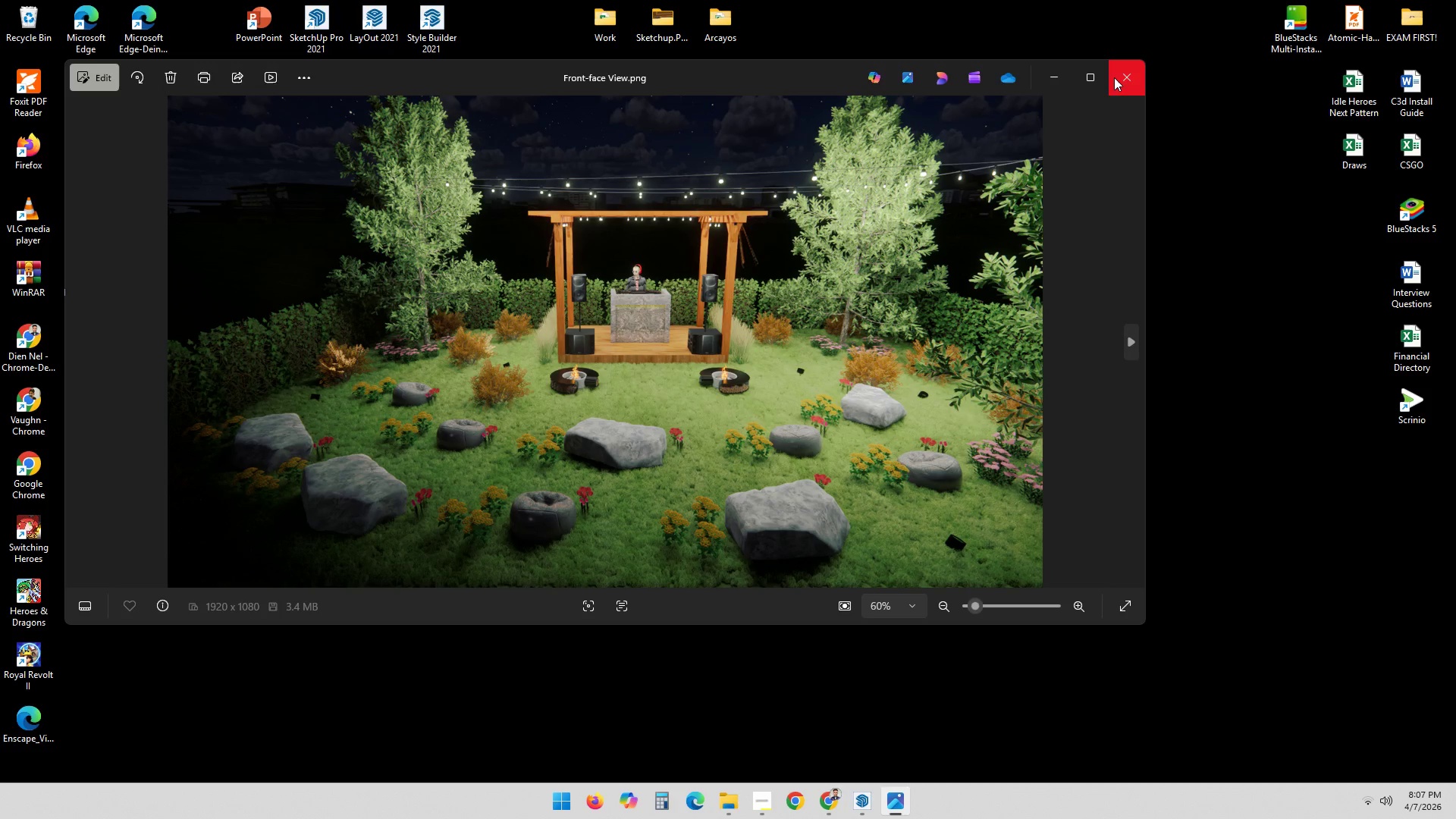 
key(Alt+AltLeft)
 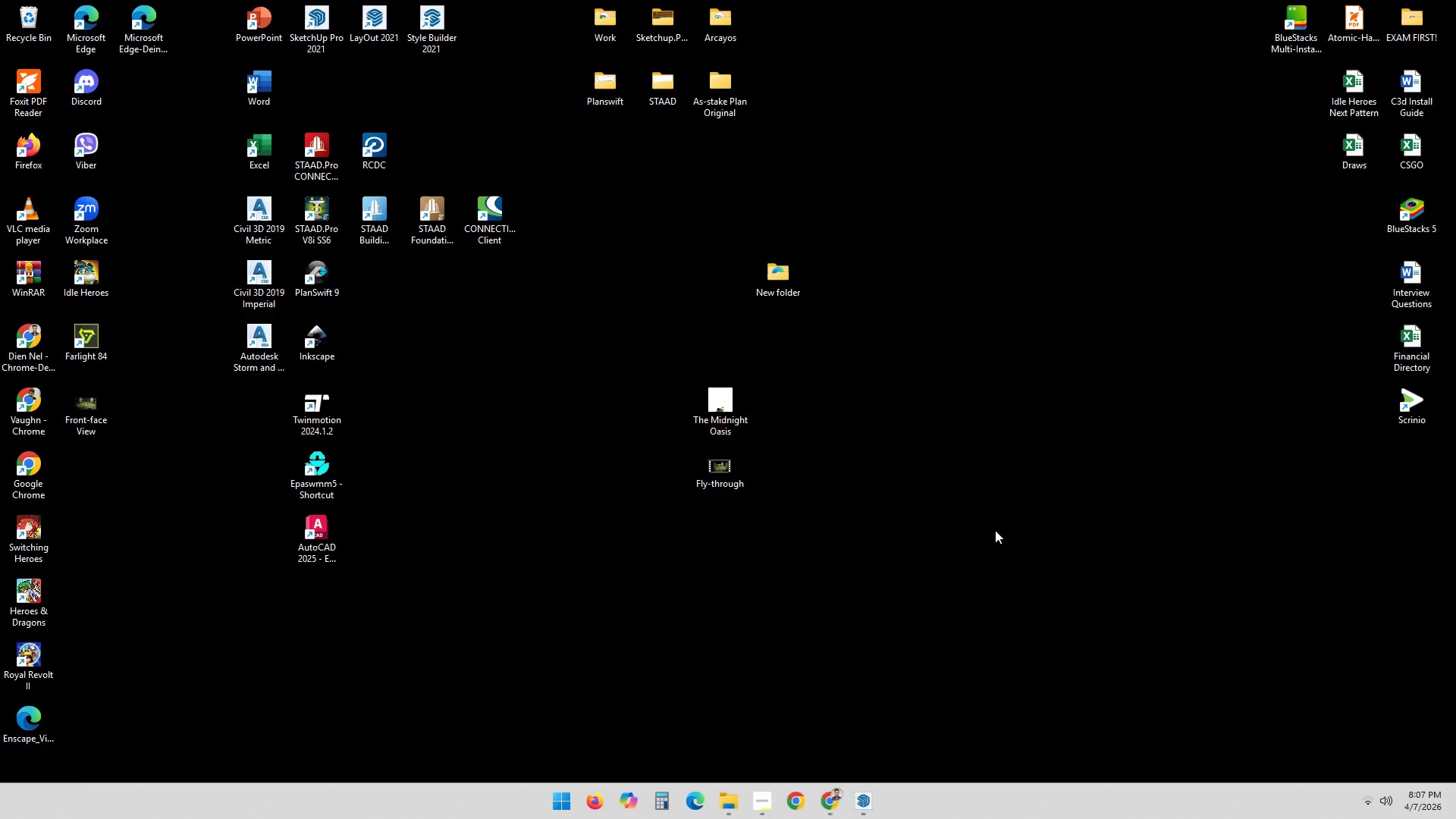 
key(Alt+Tab)